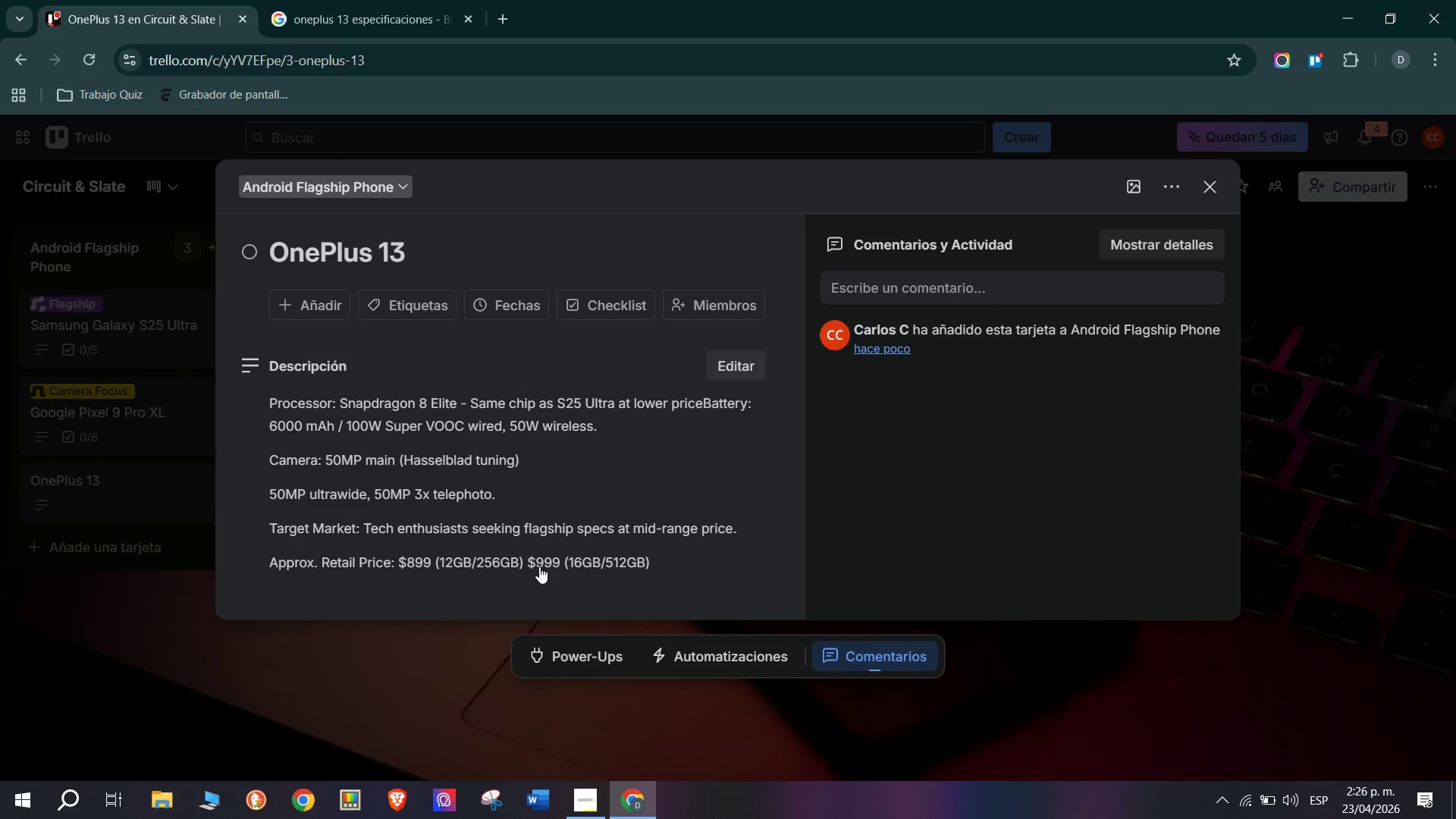 
left_click([407, 299])
 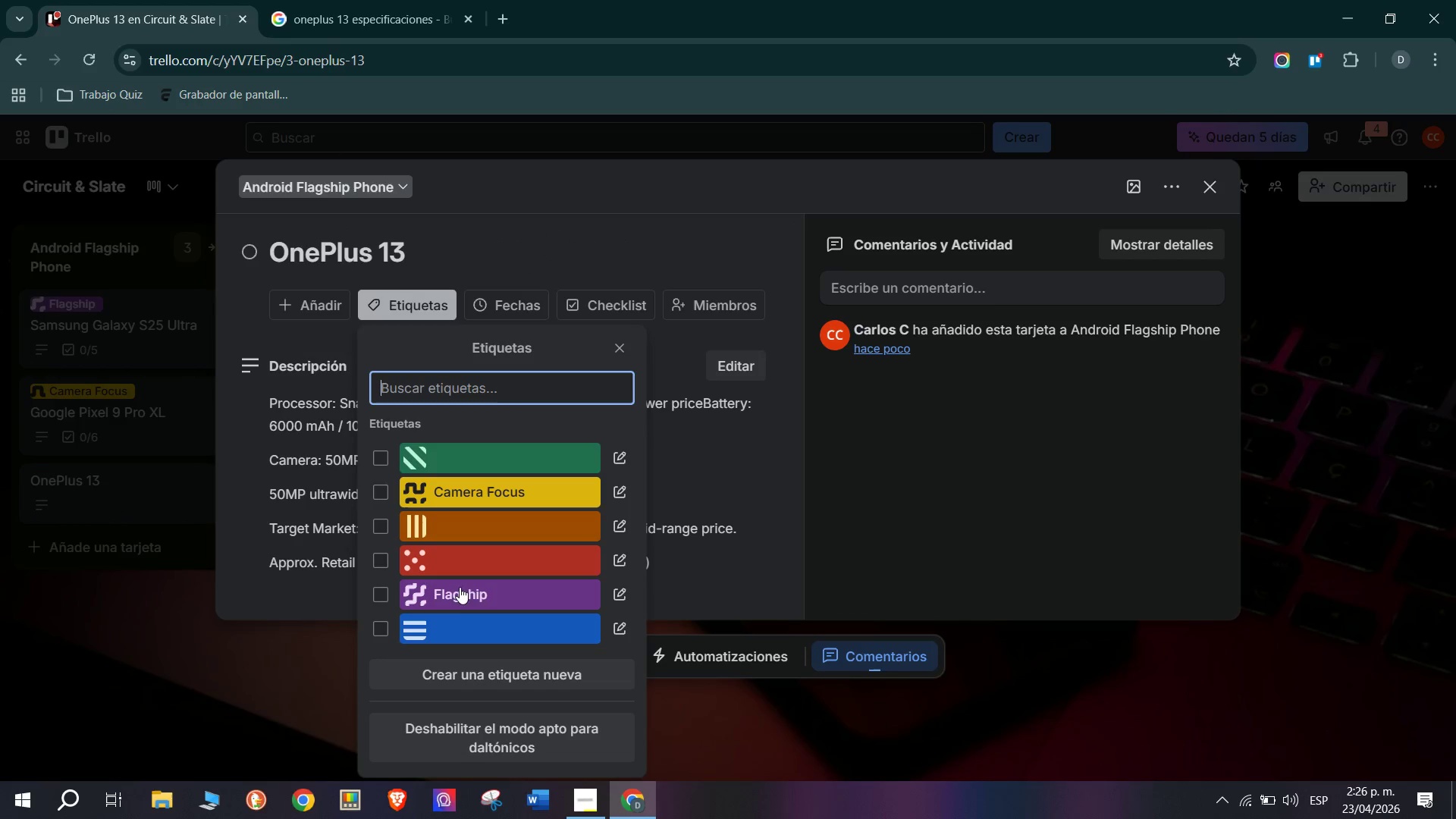 
left_click([488, 604])
 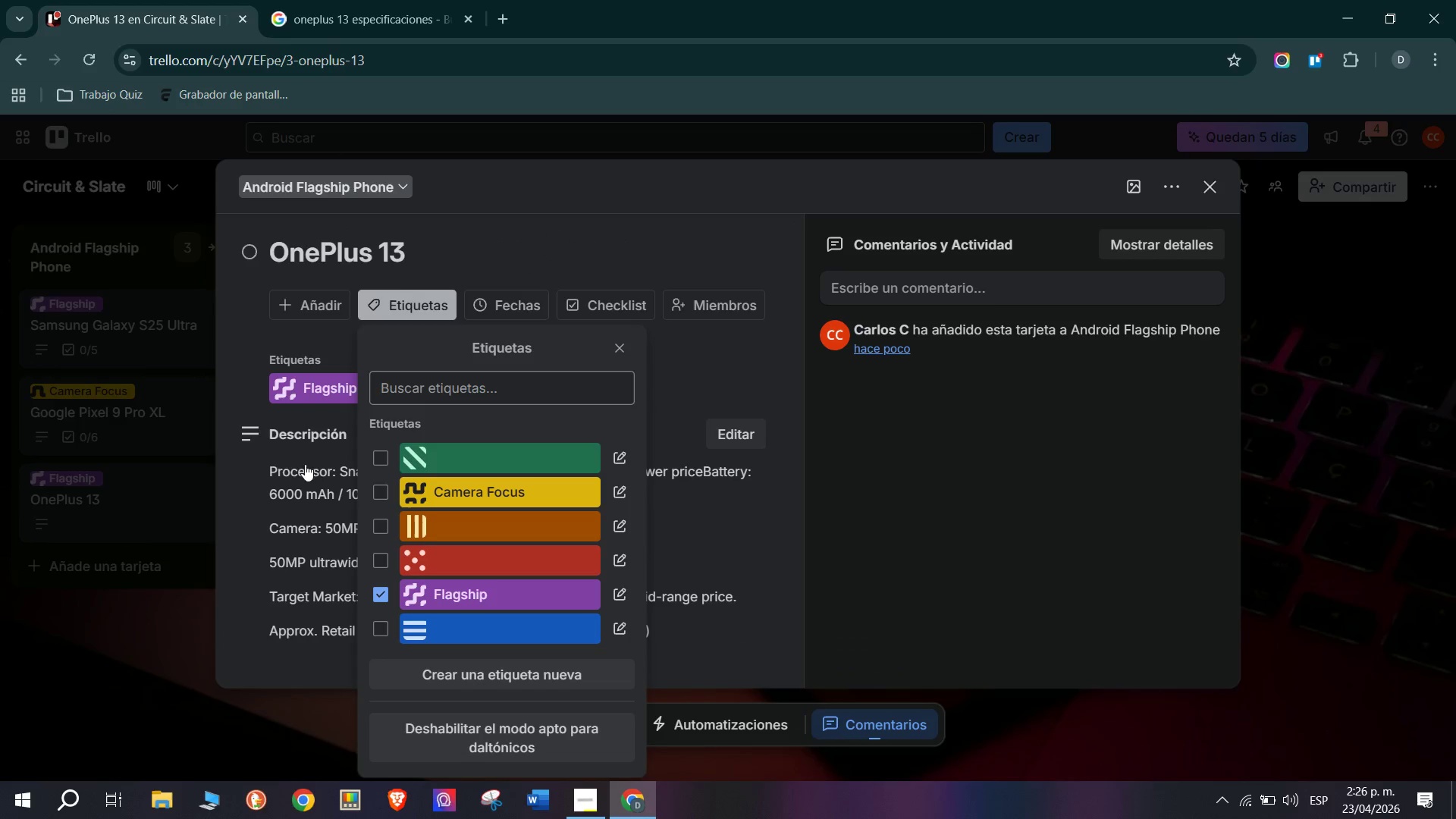 
left_click([222, 348])
 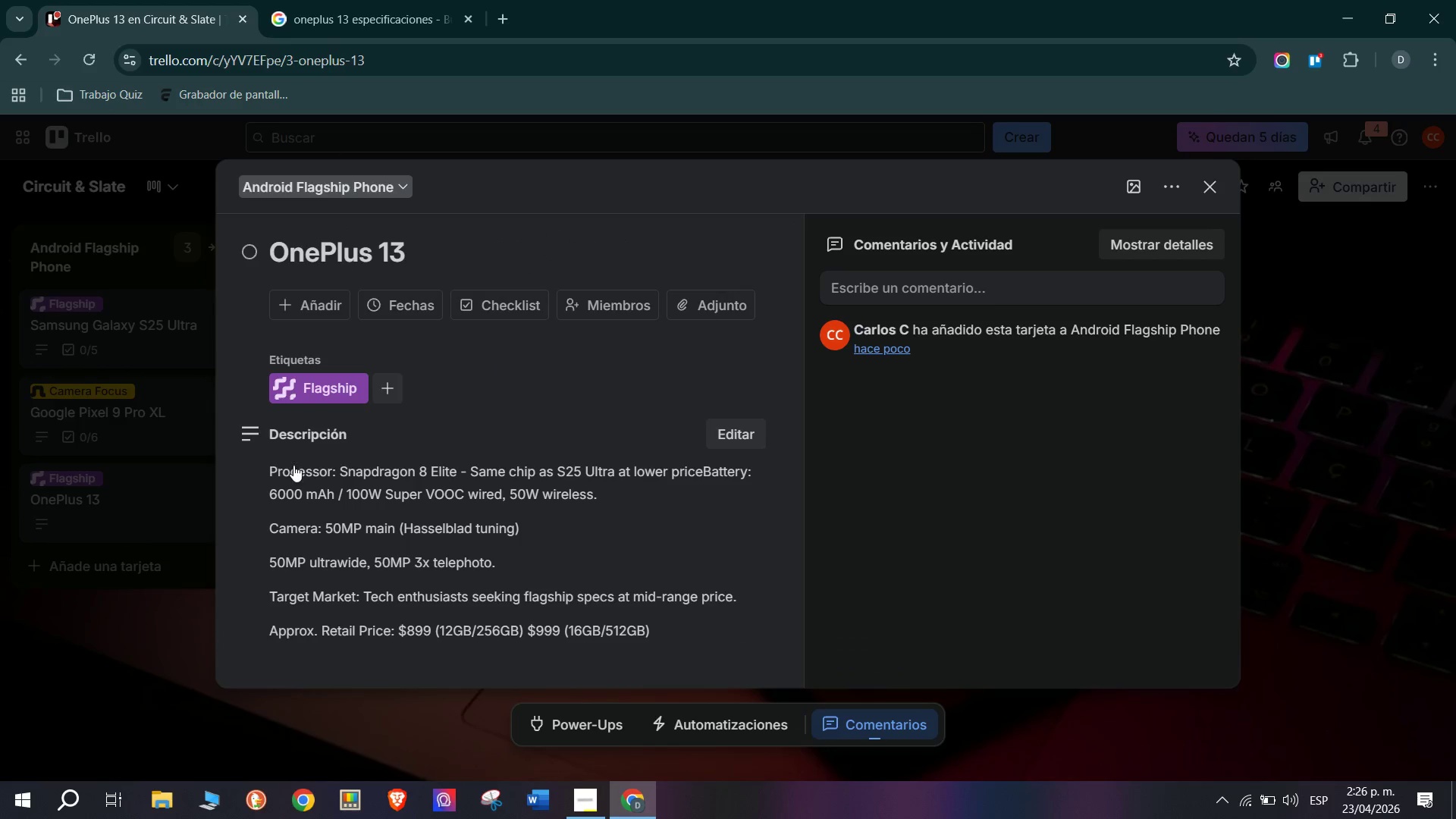 
scroll: coordinate [301, 480], scroll_direction: down, amount: 6.0
 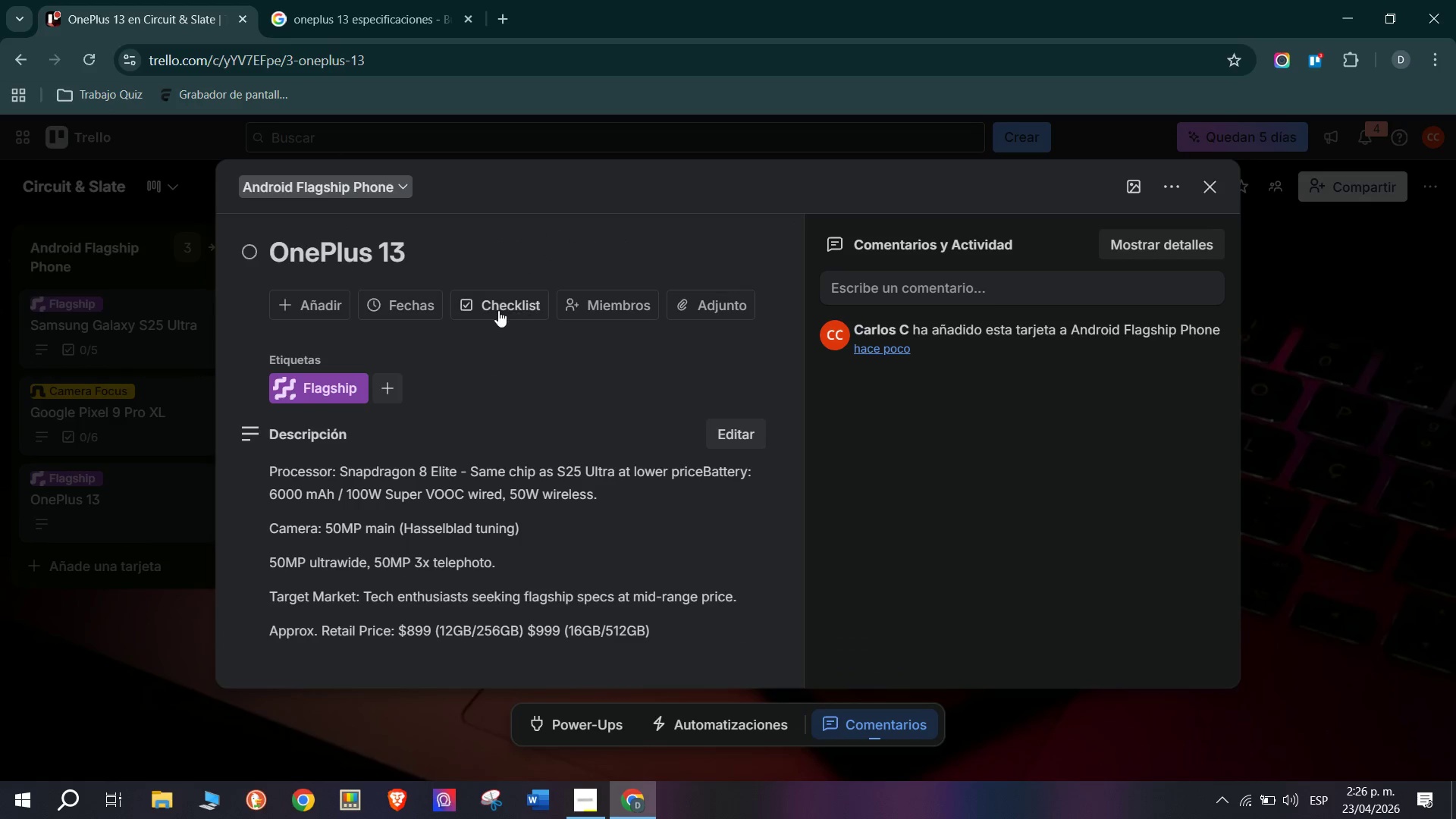 
left_click([507, 293])
 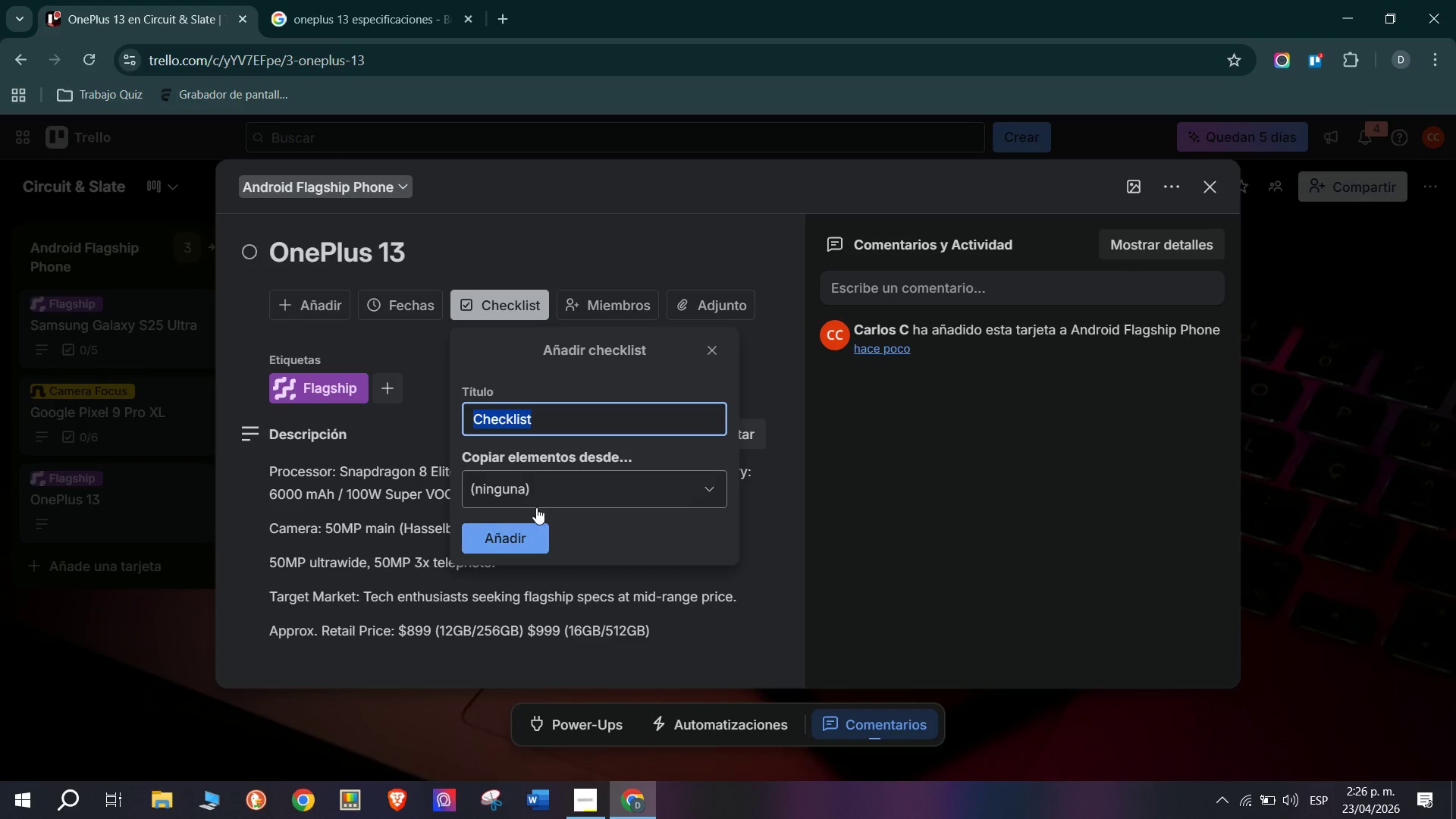 
left_click([532, 535])
 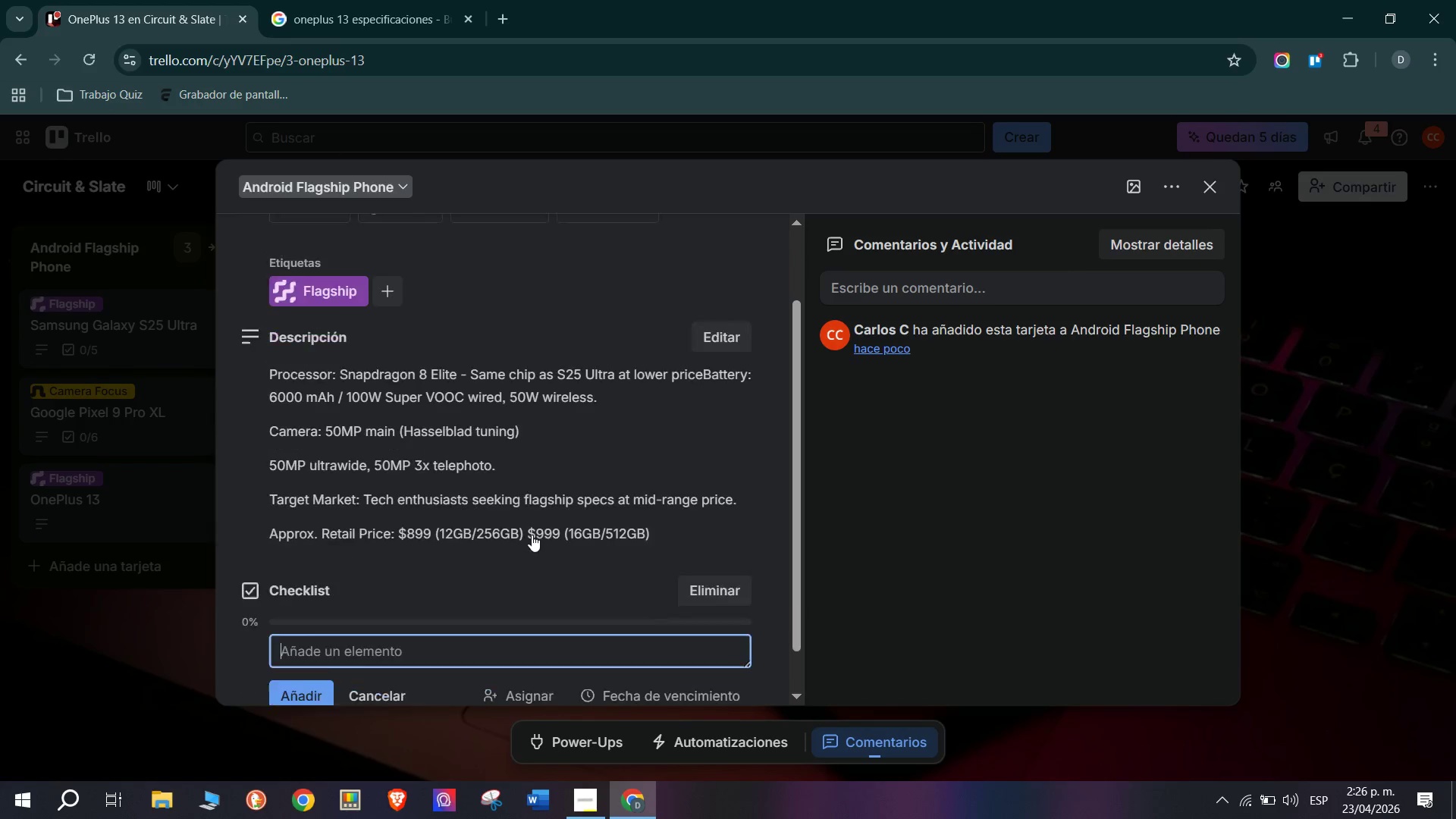 
scroll: coordinate [532, 535], scroll_direction: down, amount: 6.0
 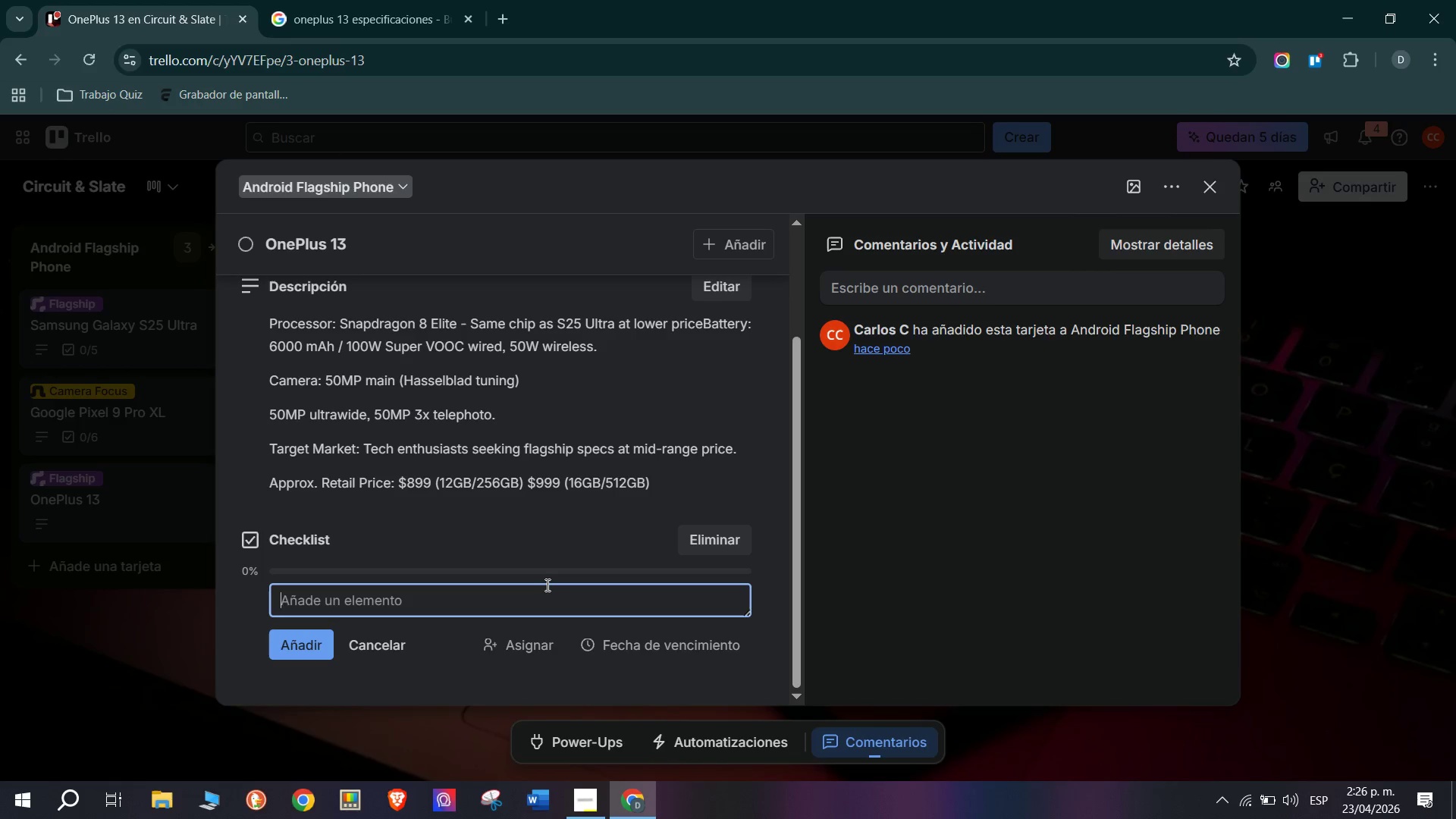 
wait(22.1)
 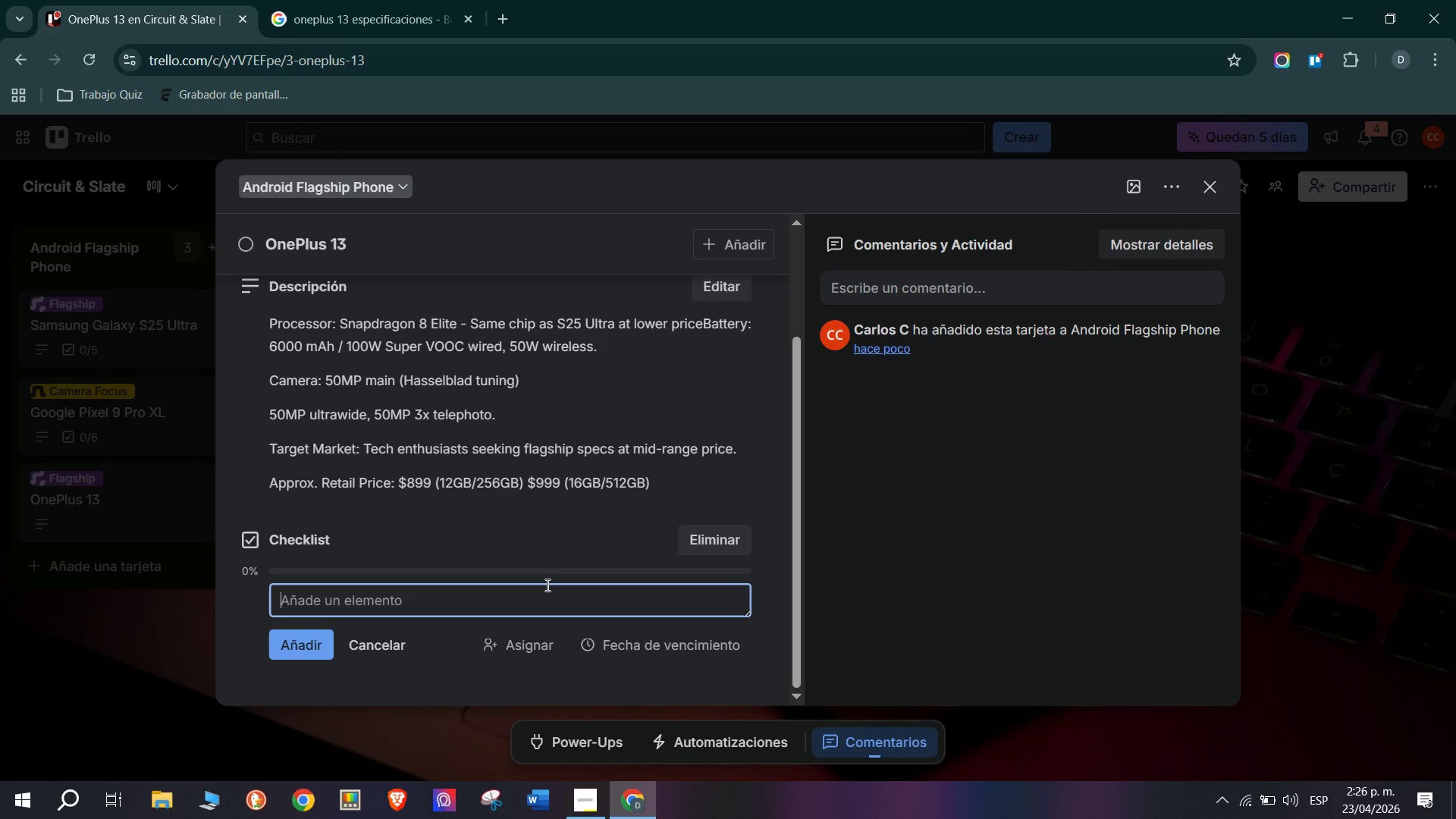 
type(Verify Hasselblad color calibration quality vs Samsung&Google cameras)
 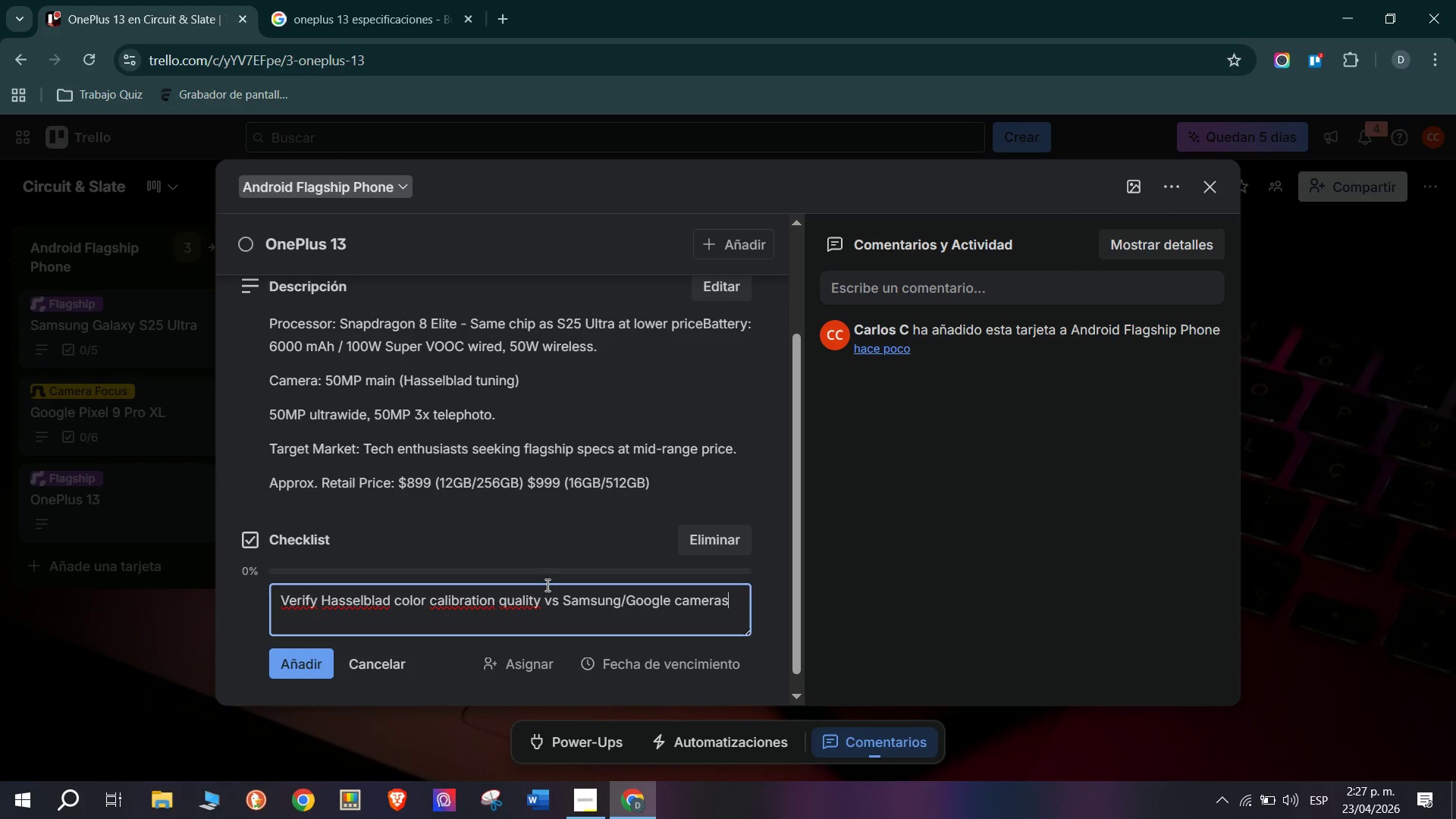 
 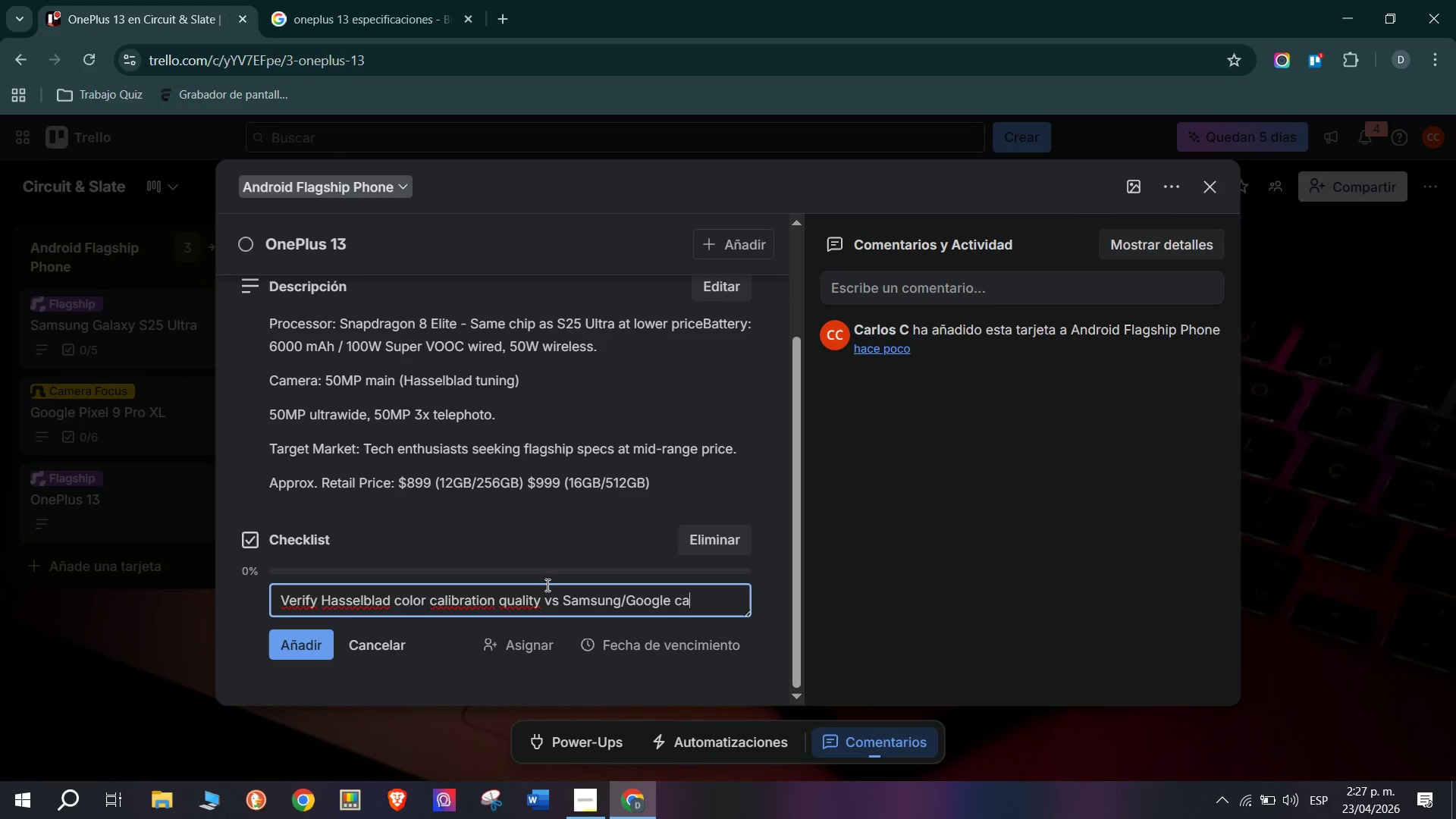 
key(Enter)
 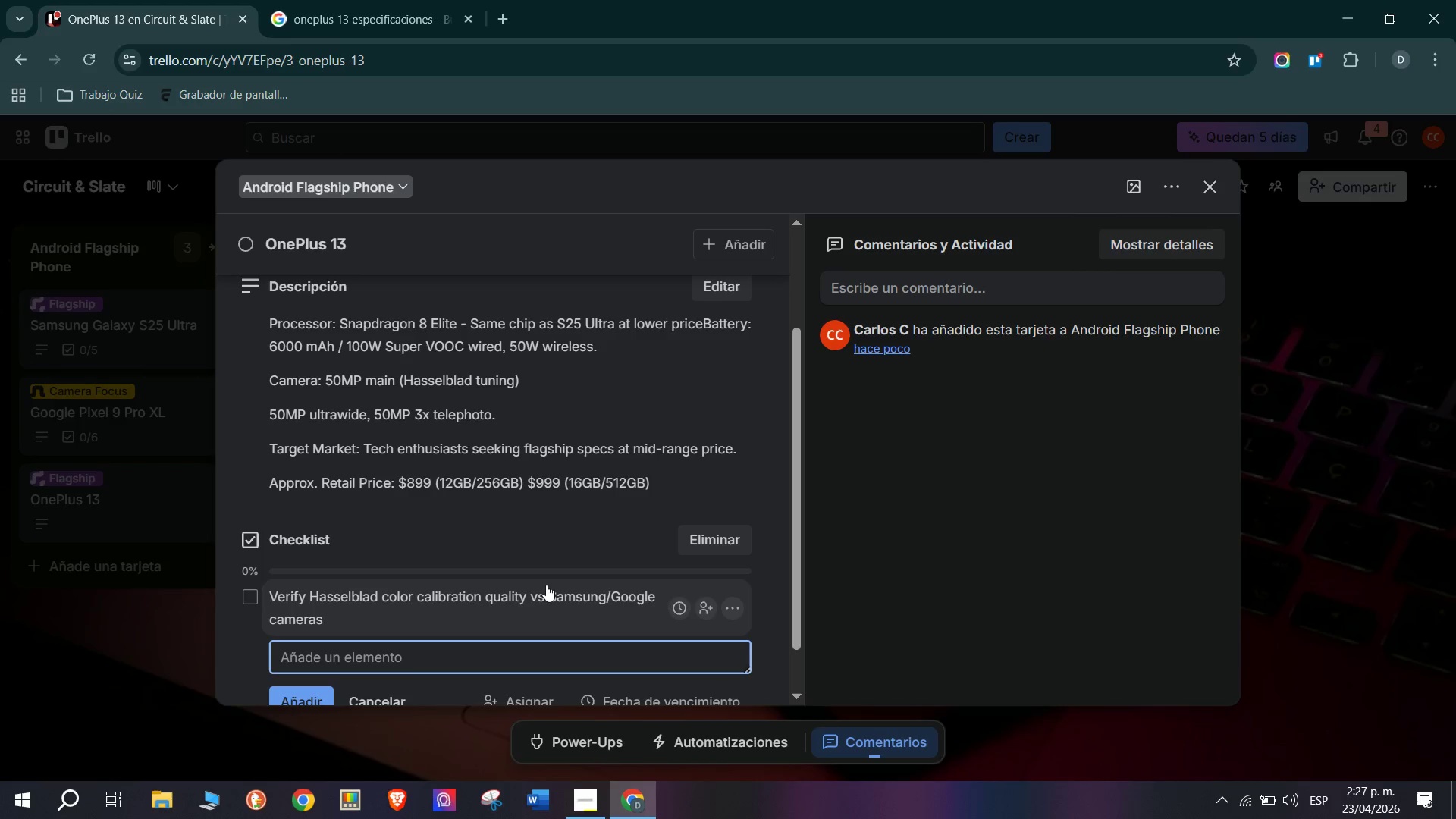 
type(Test 100W charging speed> 0-100% under 39)
key(Backspace)
type(0 minutes confirmed{)
 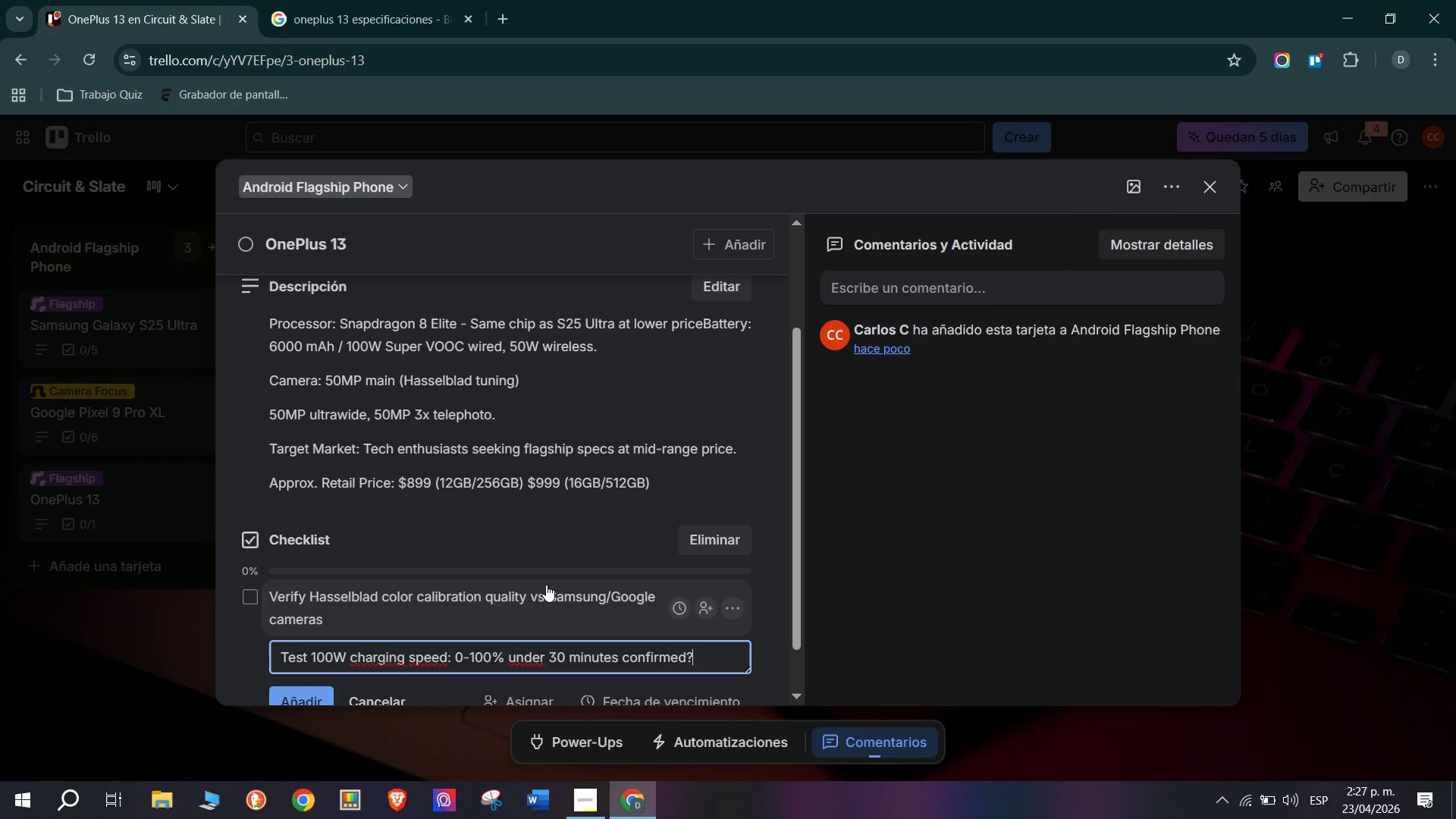 
key(Enter)
 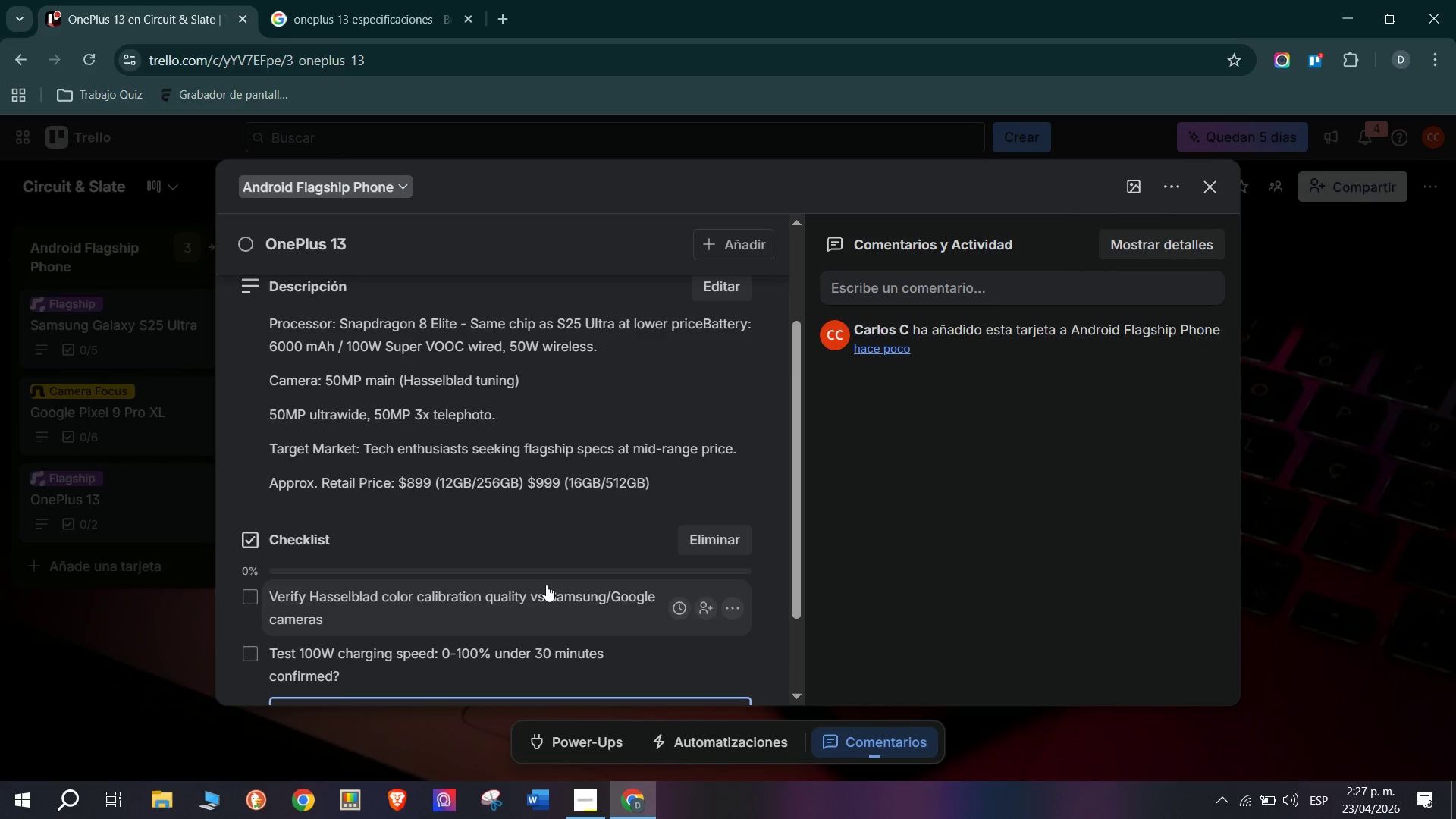 
type(Review )
 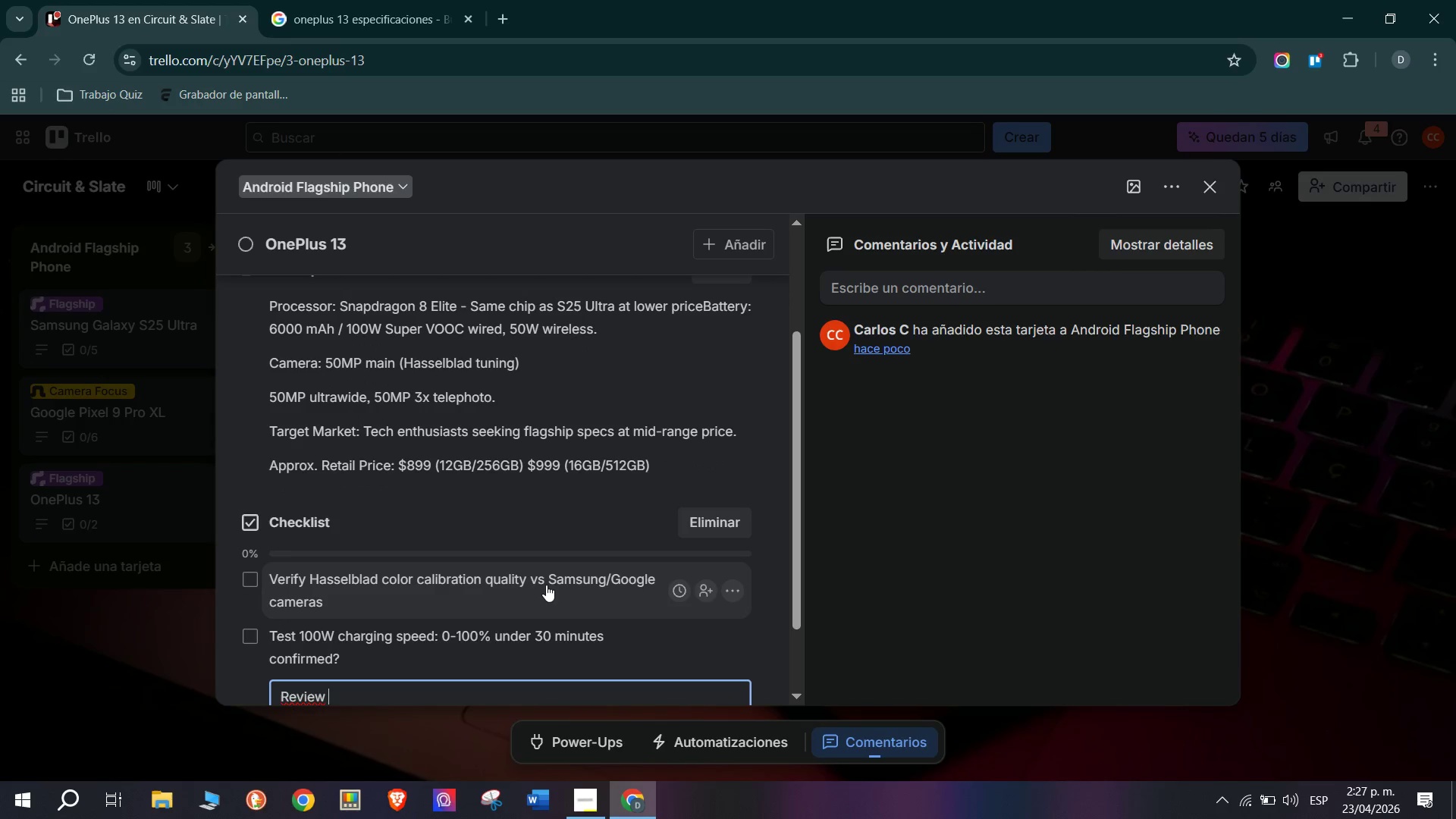 
wait(5.88)
 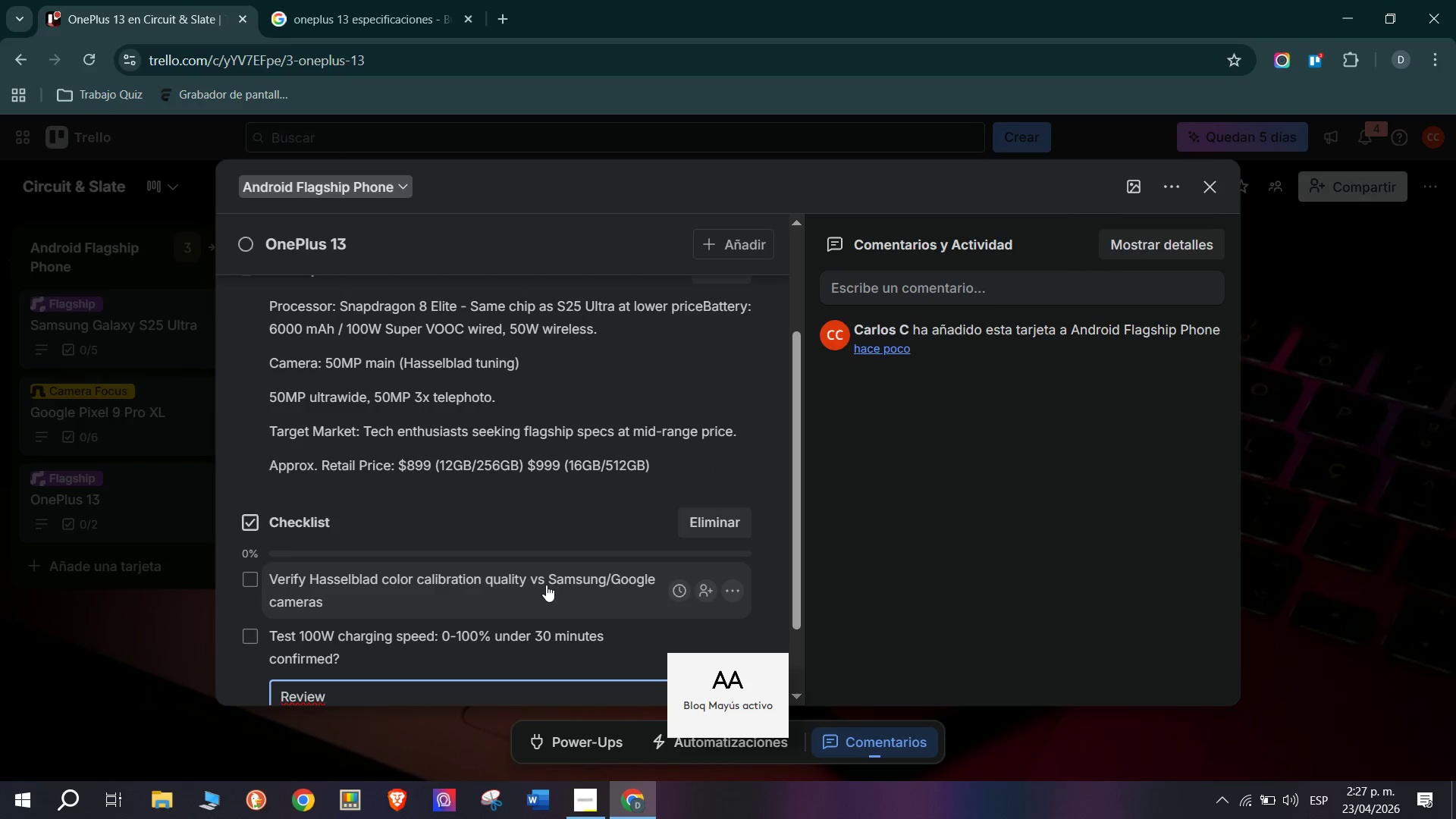 
type(Oxygen )
key(Backspace)
type(OS 15 UX - Clean enough for mainstream buyers{)
 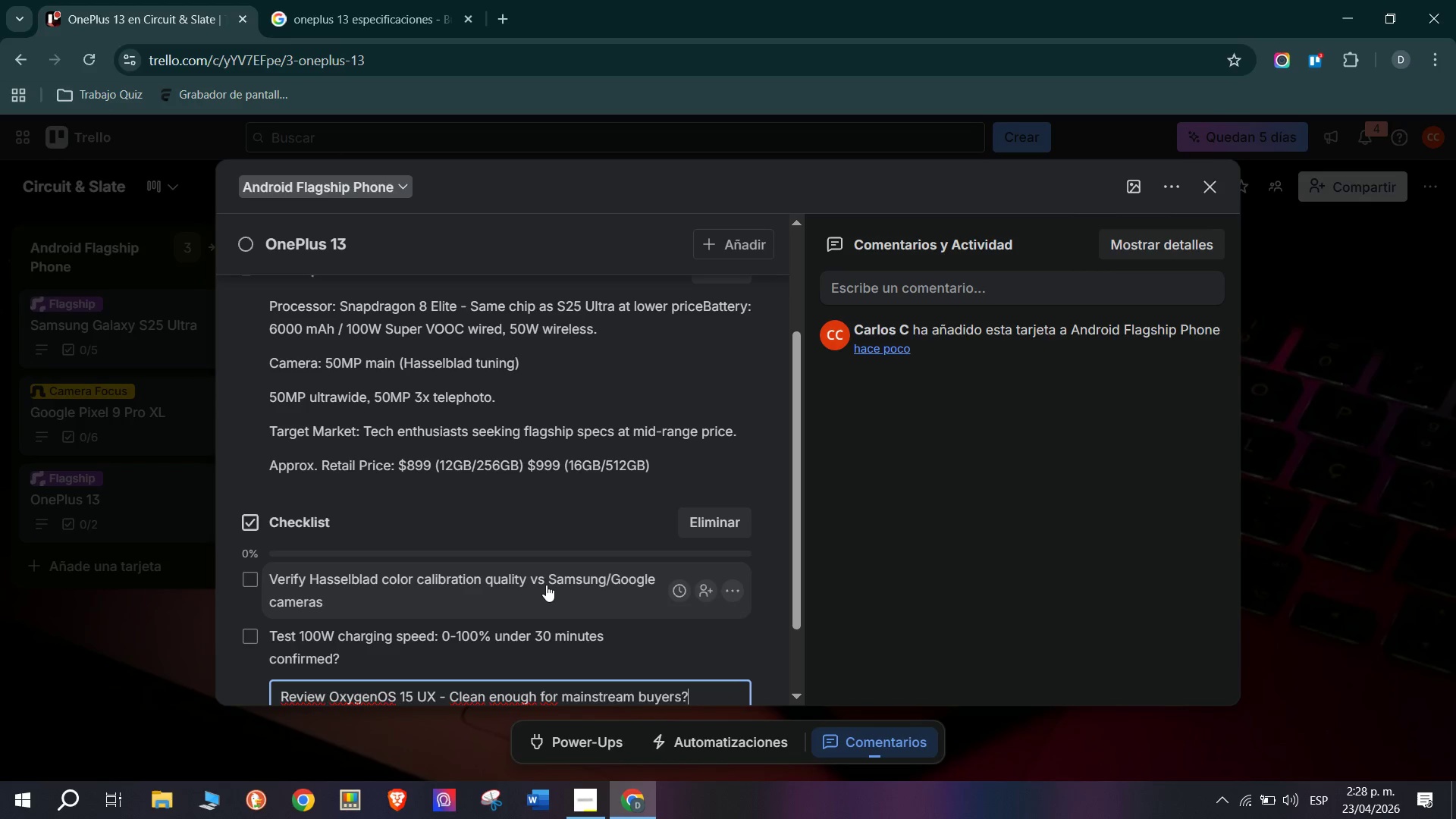 
scroll: coordinate [572, 477], scroll_direction: down, amount: 5.0
 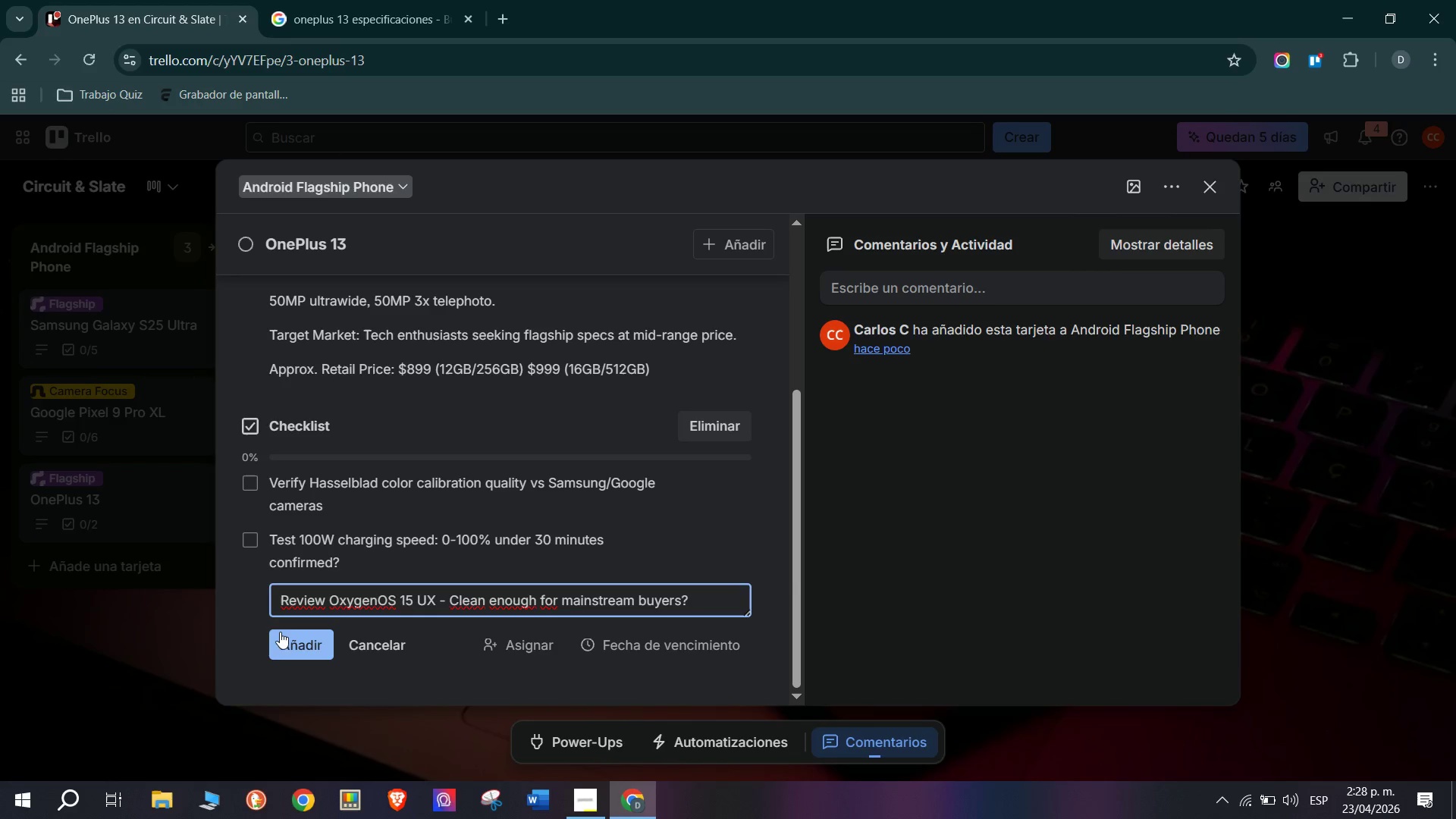 
left_click([280, 646])